 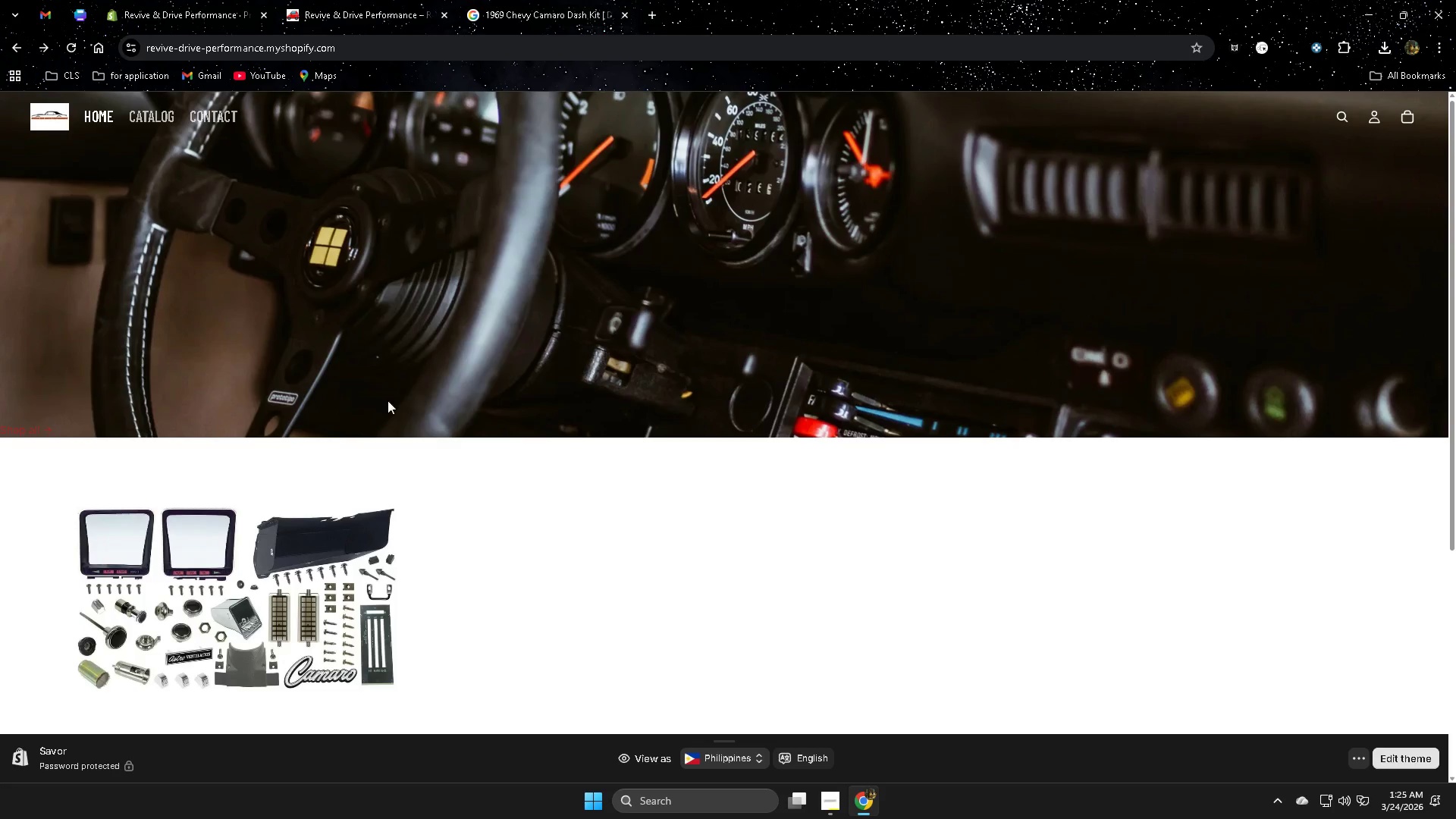 
left_click([190, 6])
 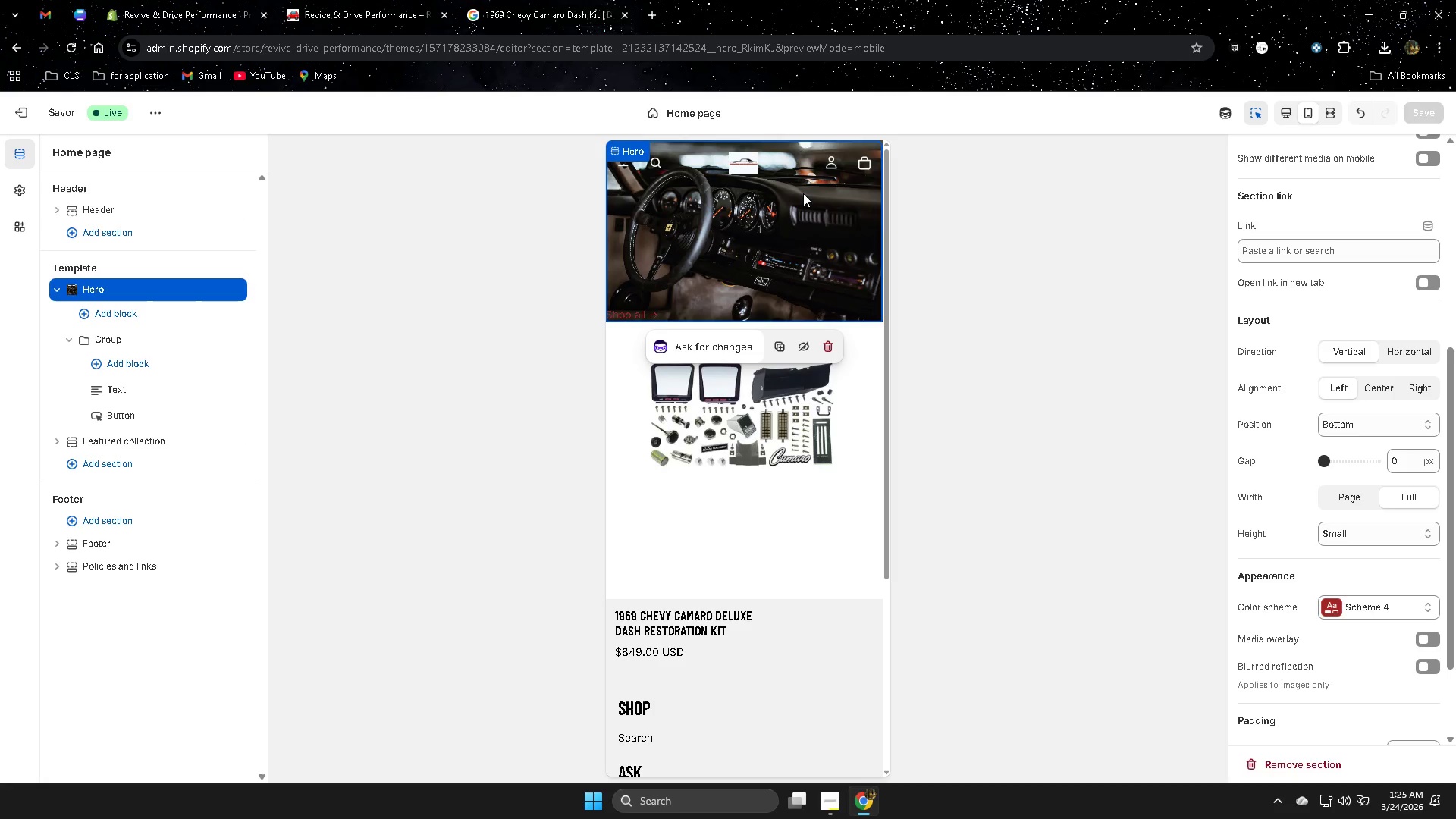 
wait(5.78)
 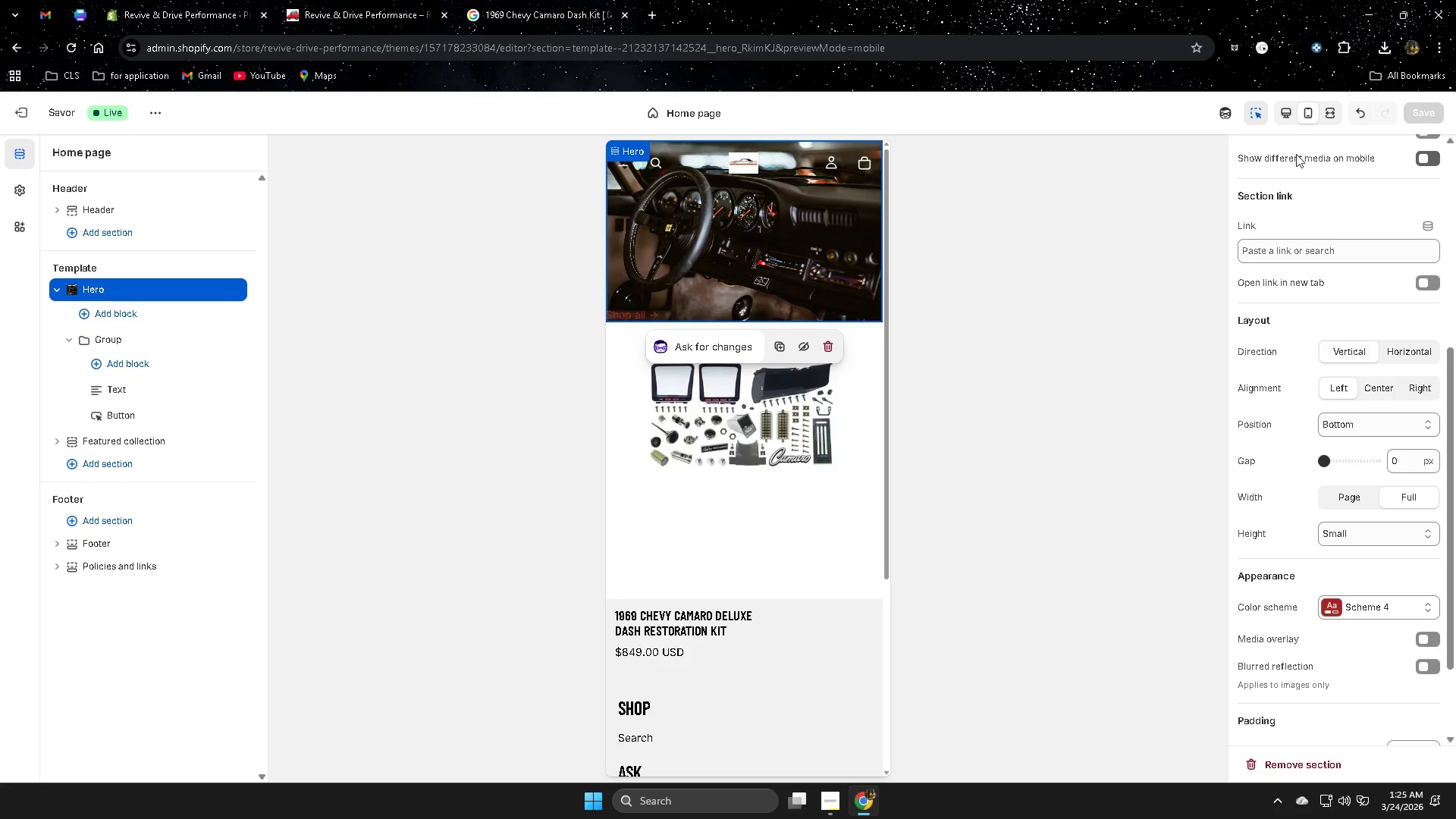 
scroll: coordinate [752, 524], scroll_direction: down, amount: 3.0
 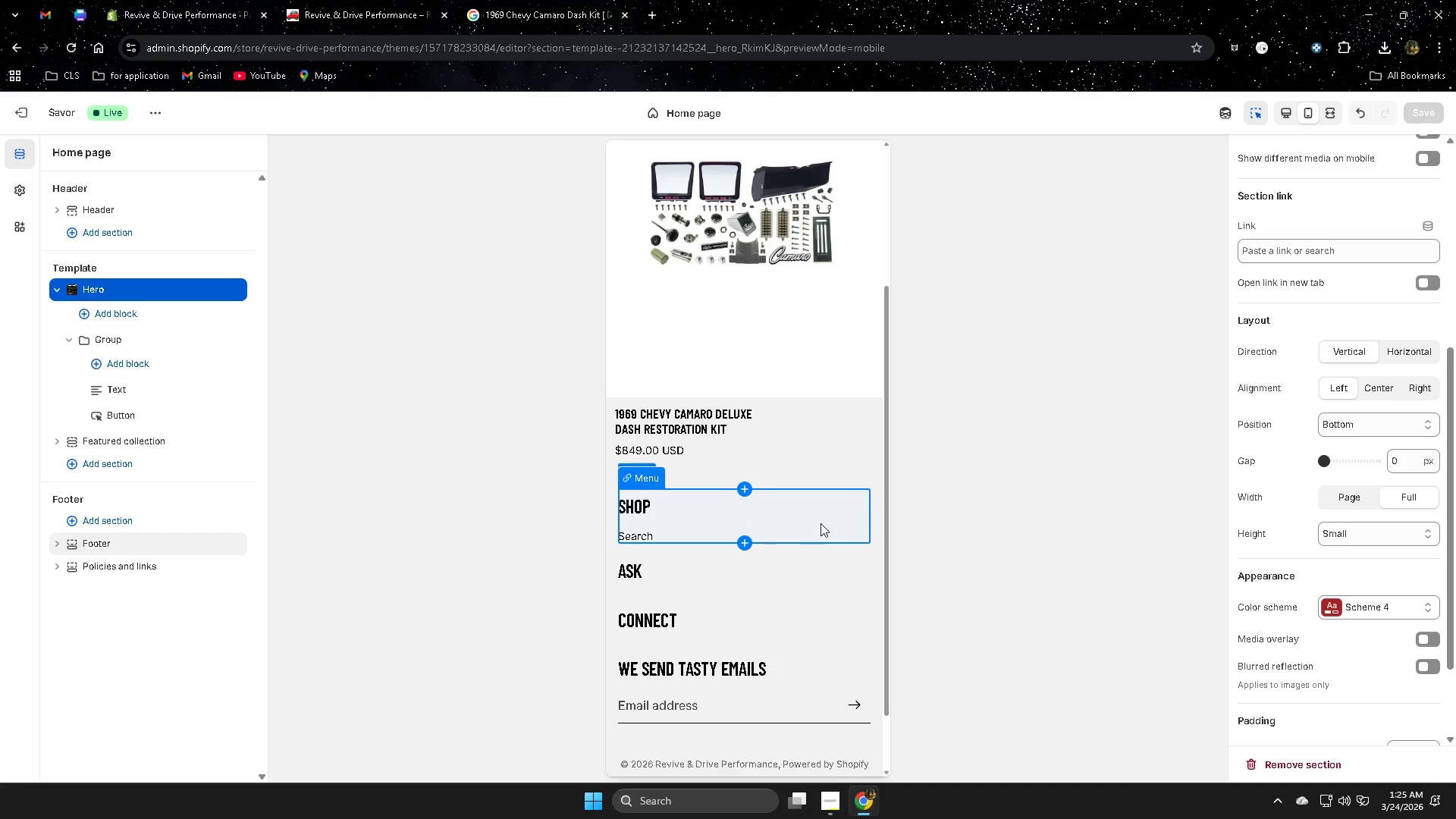 
scroll: coordinate [793, 519], scroll_direction: up, amount: 3.0
 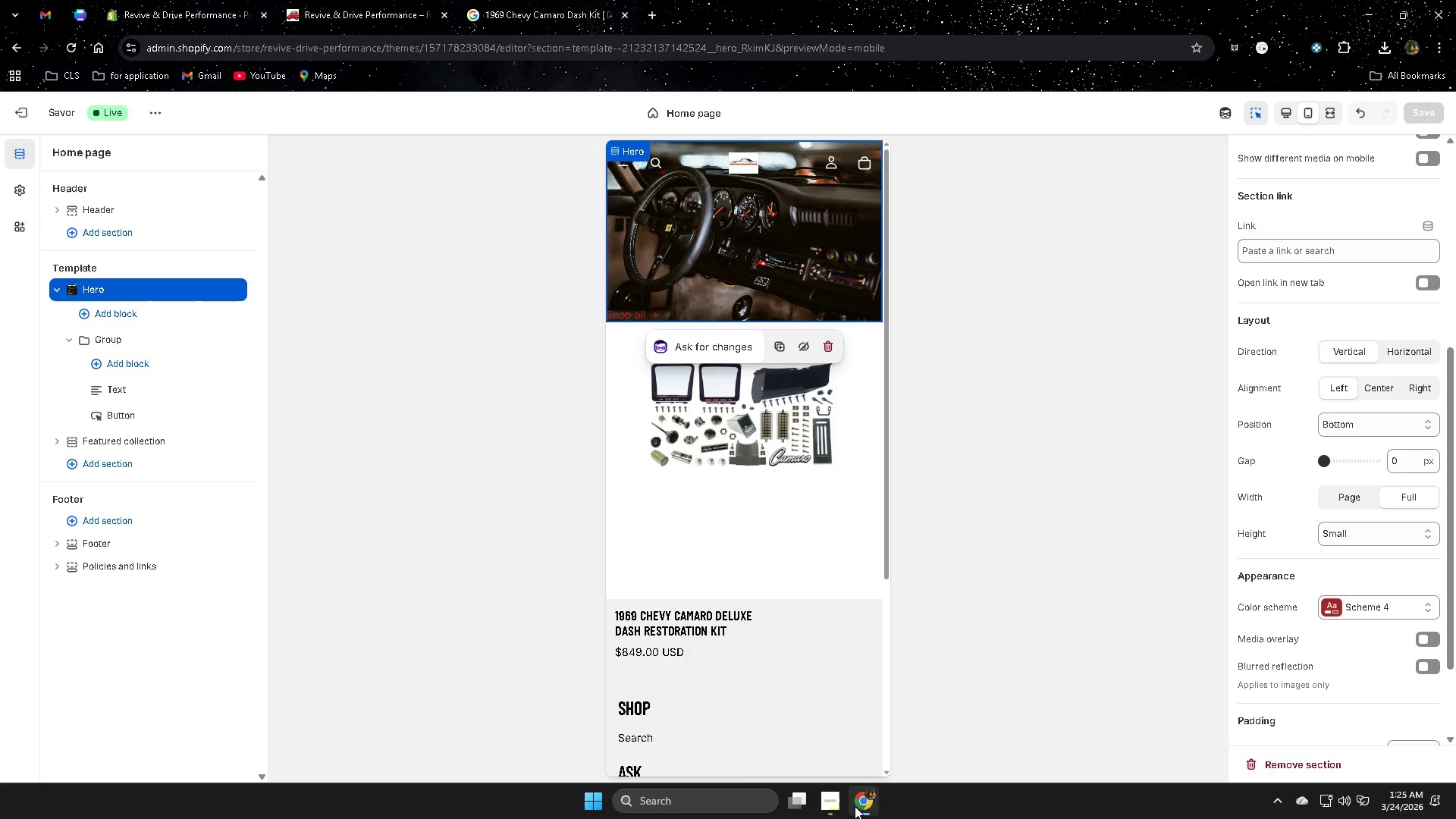 
left_click([819, 803])